 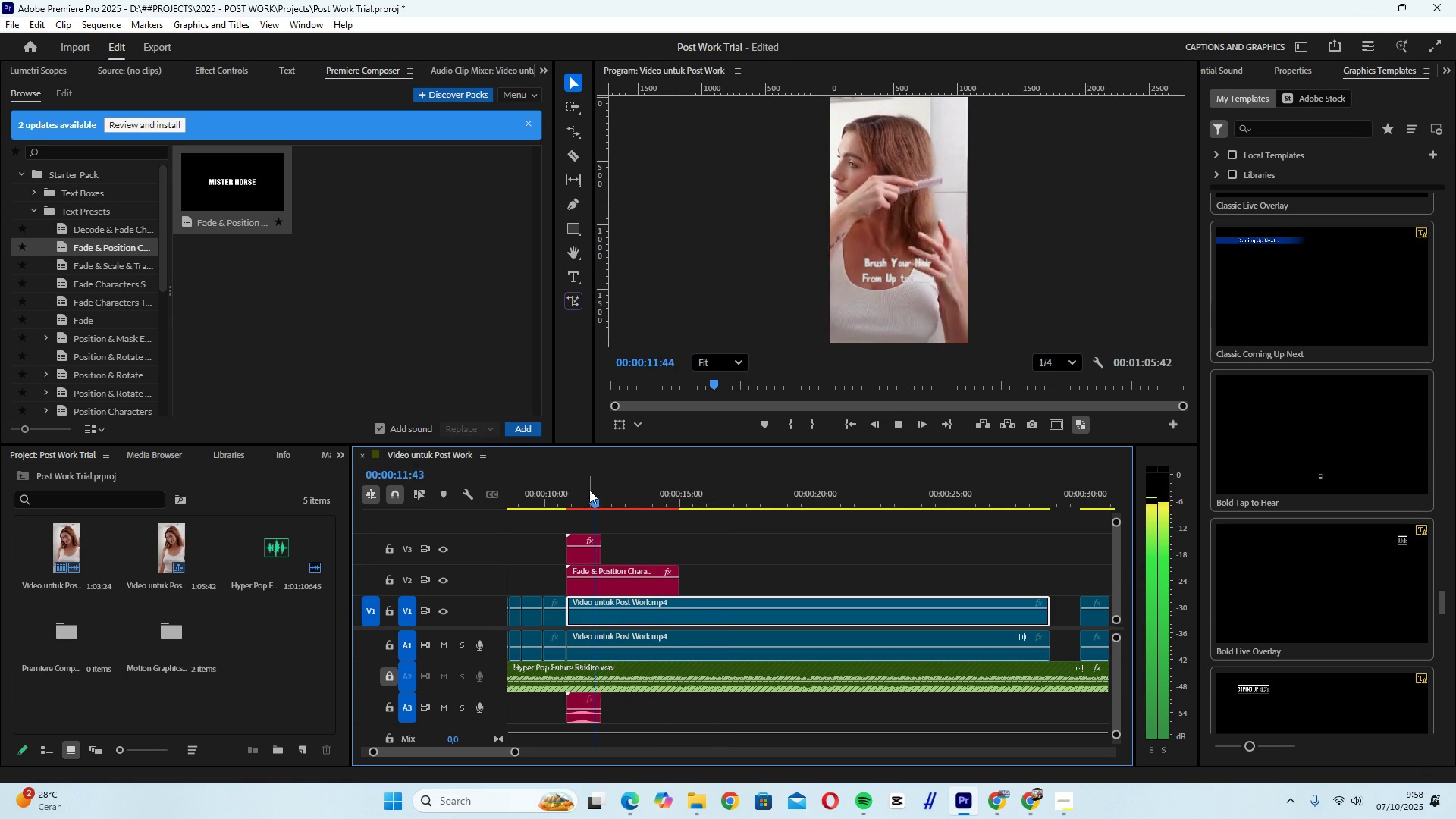 
key(Space)
 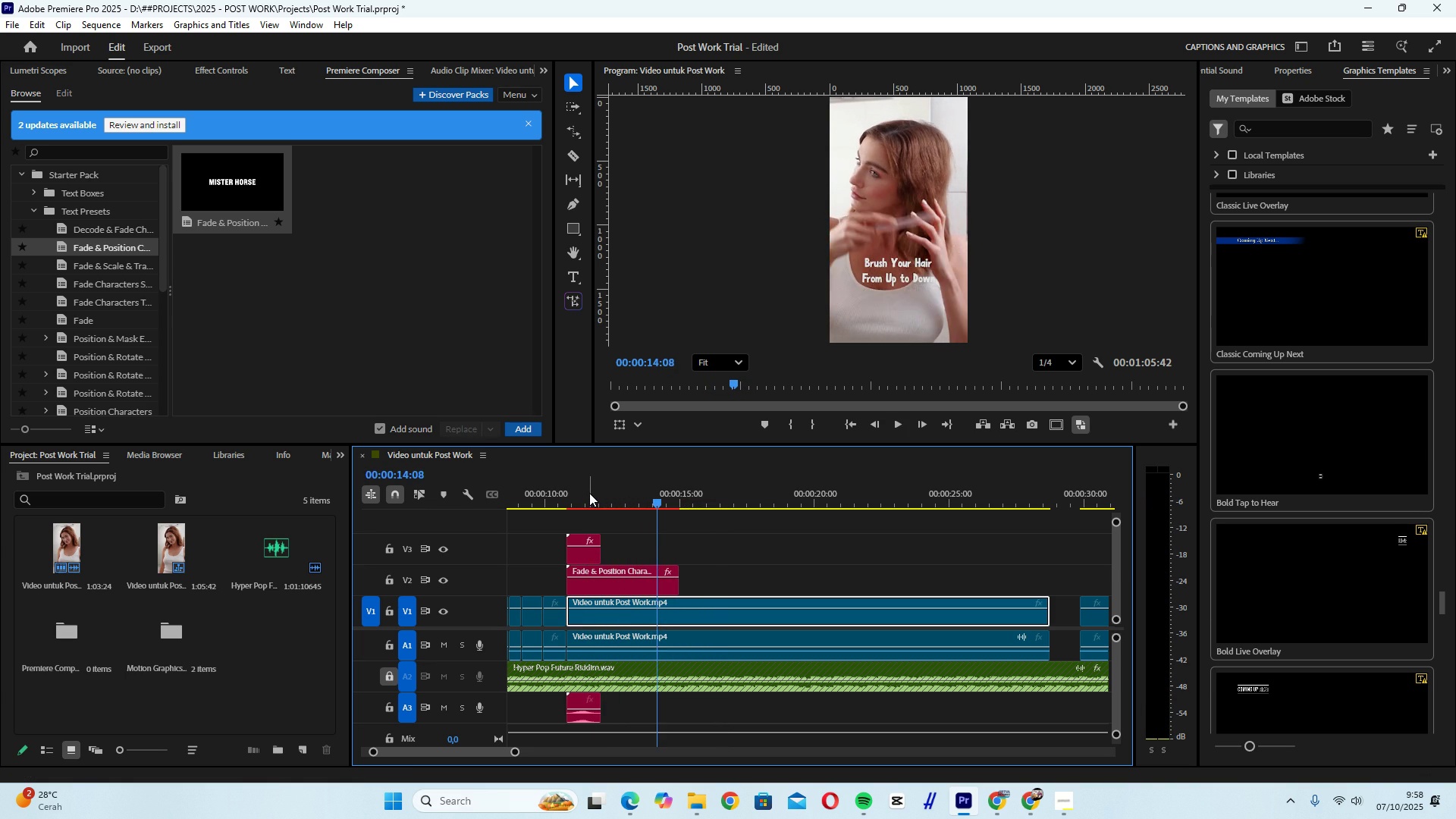 
key(Space)
 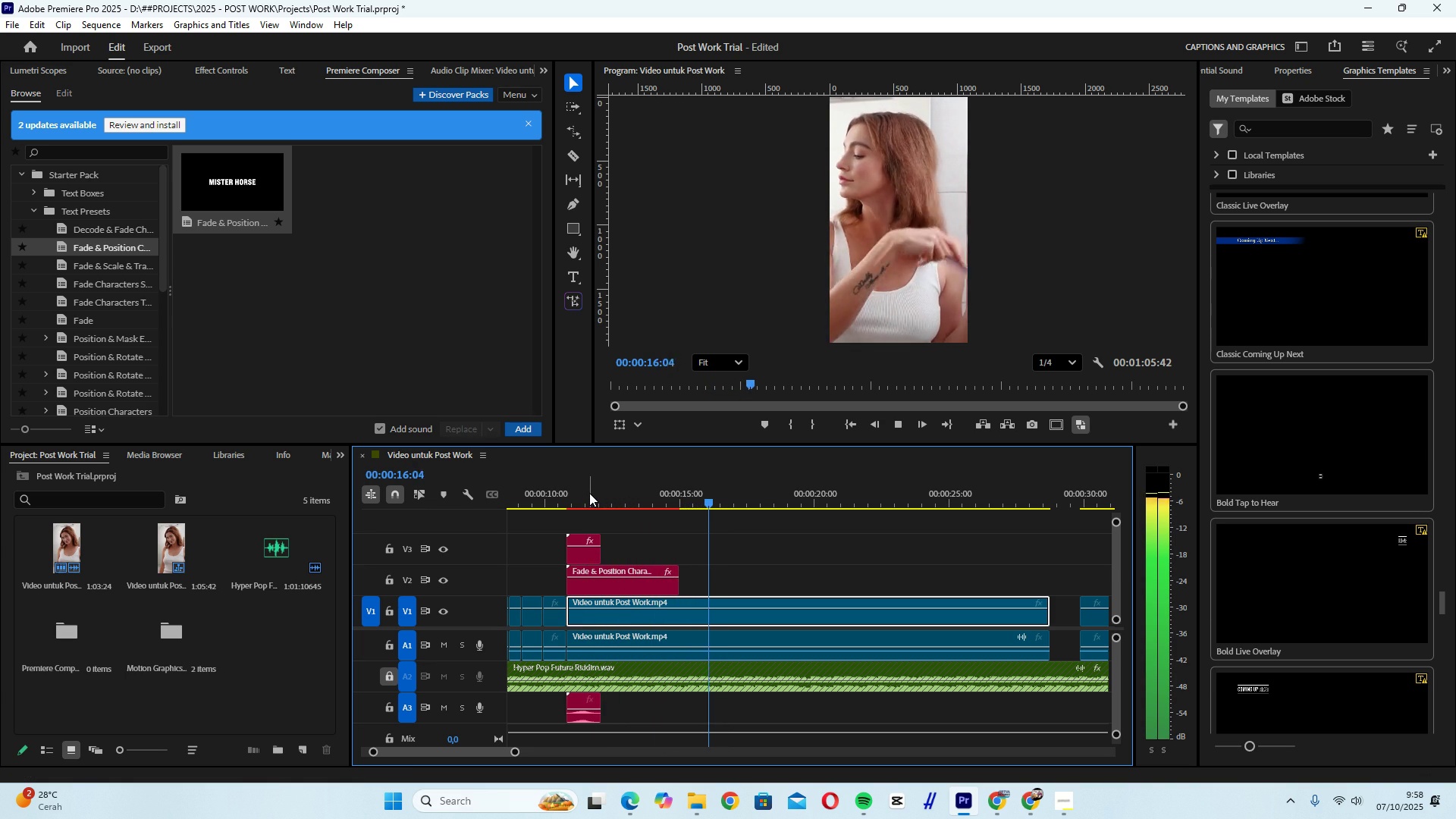 
key(Space)
 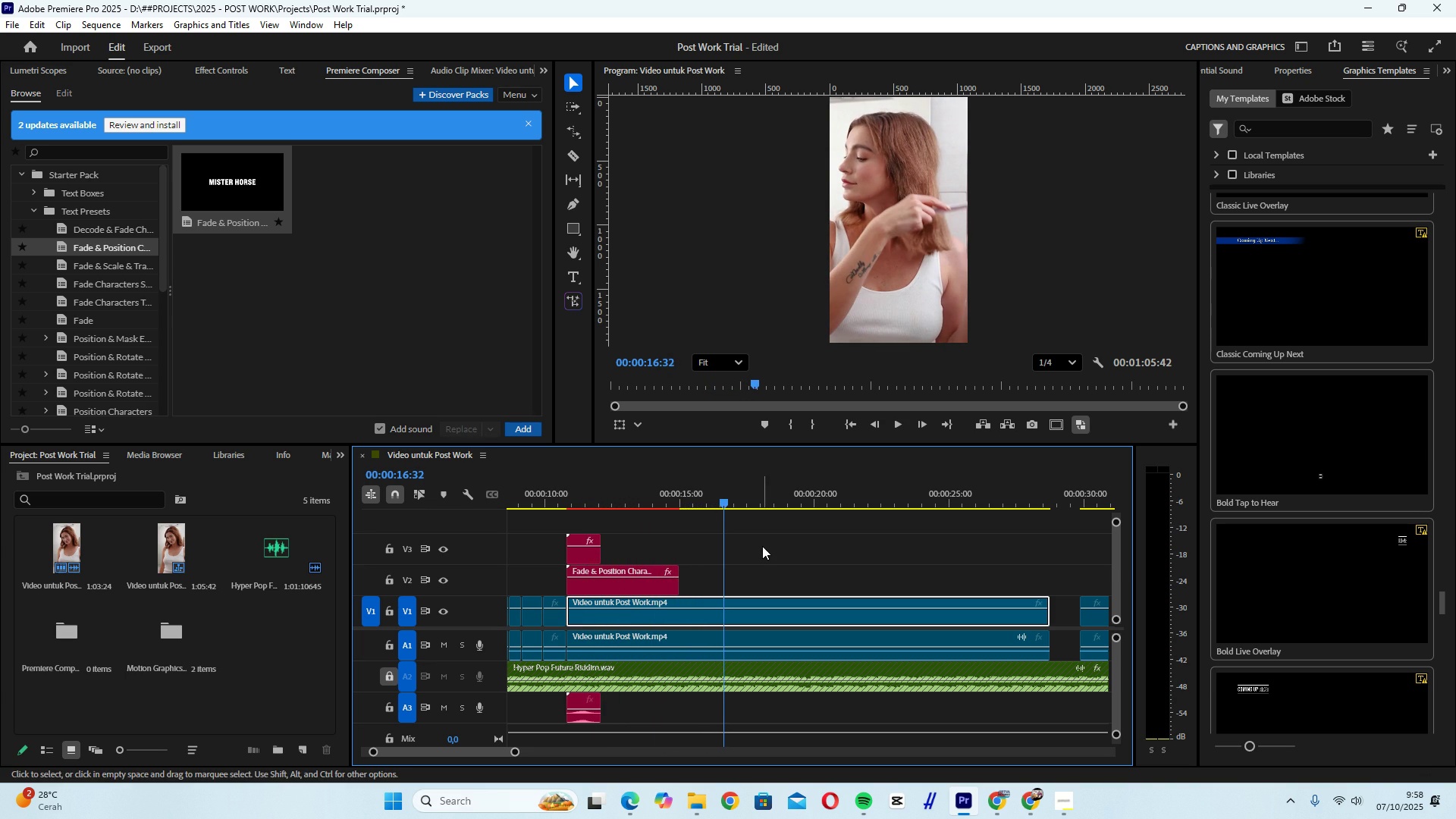 
key(ArrowLeft)
 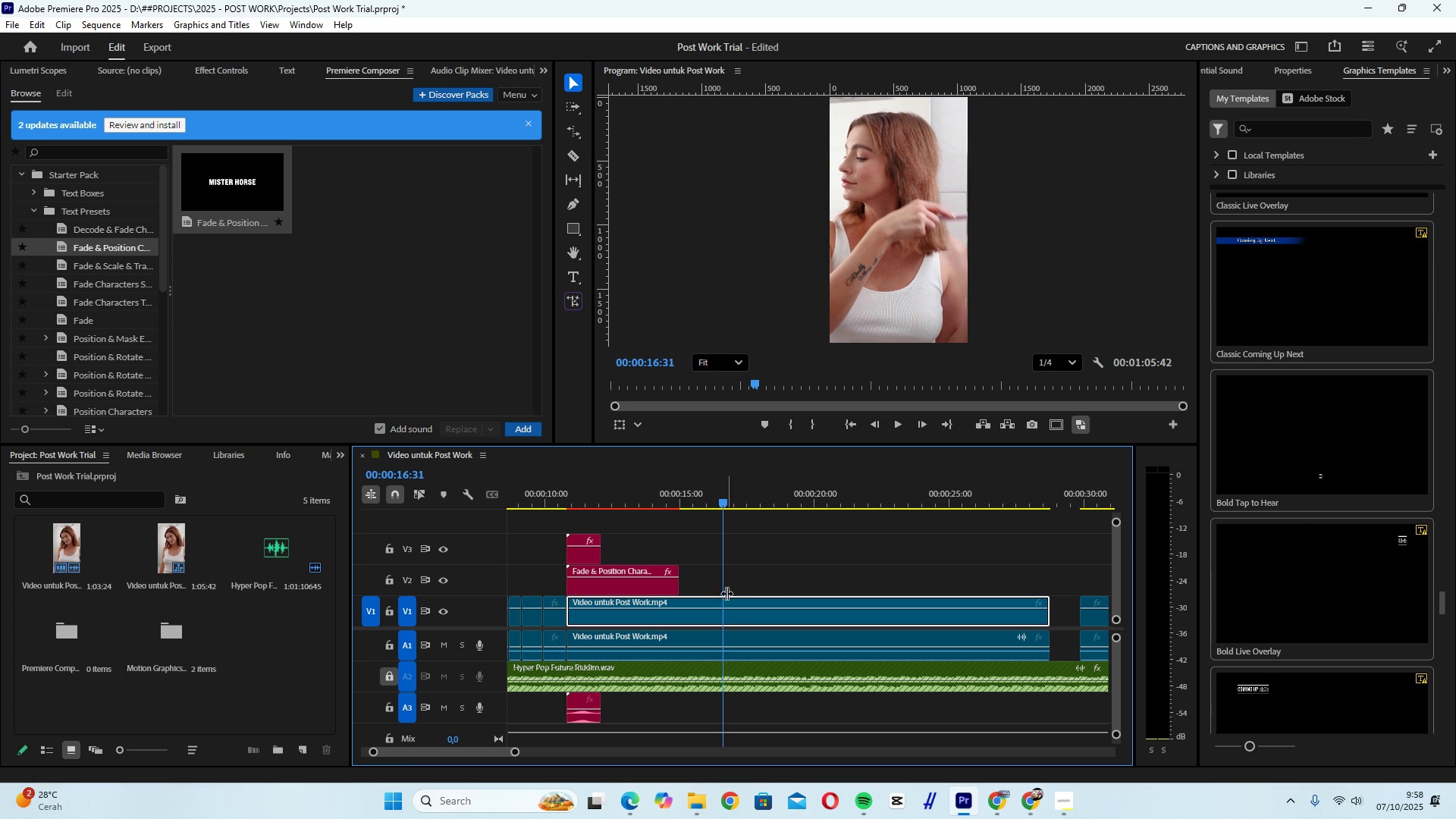 
key(B)
 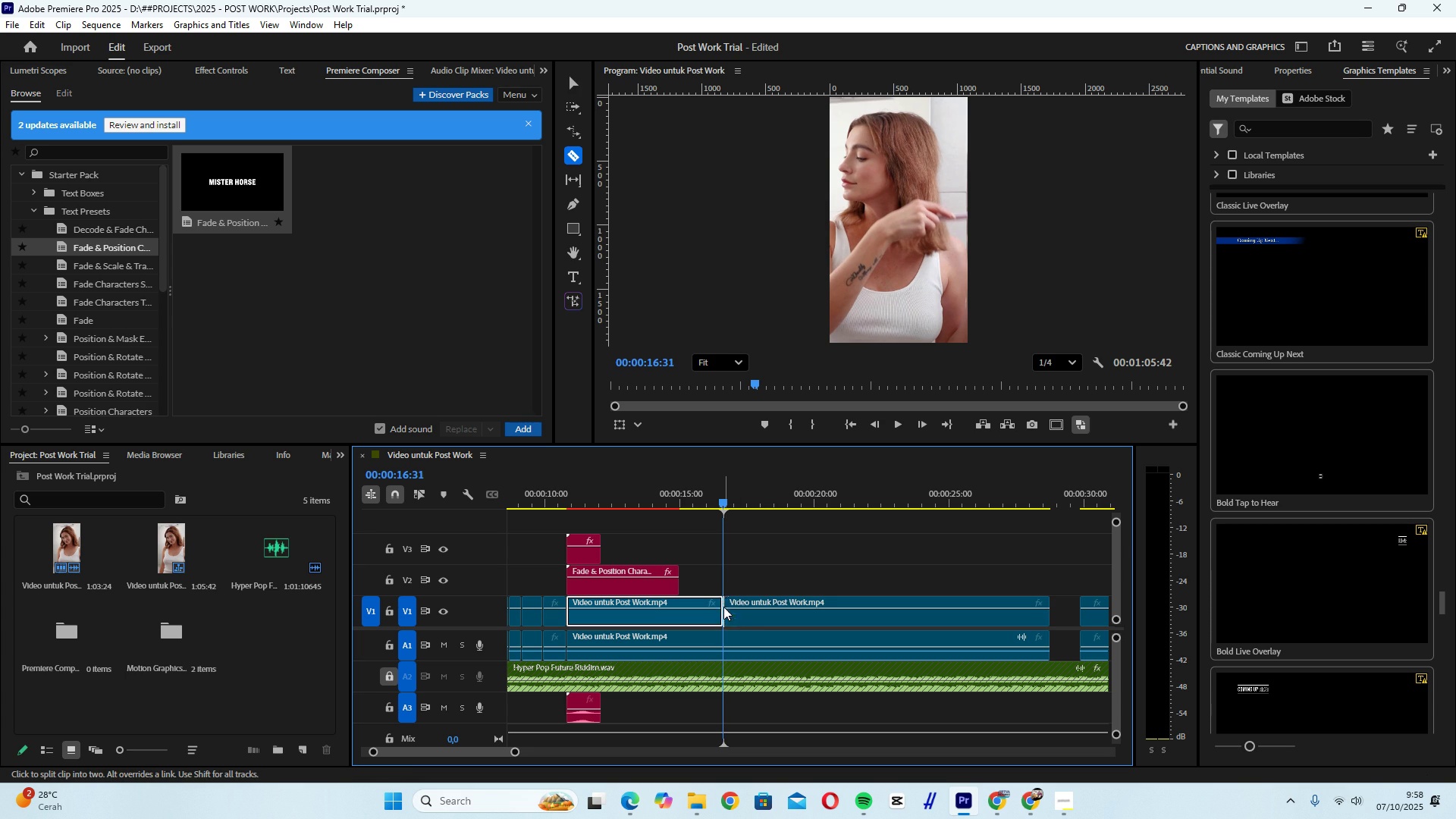 
left_click([723, 607])
 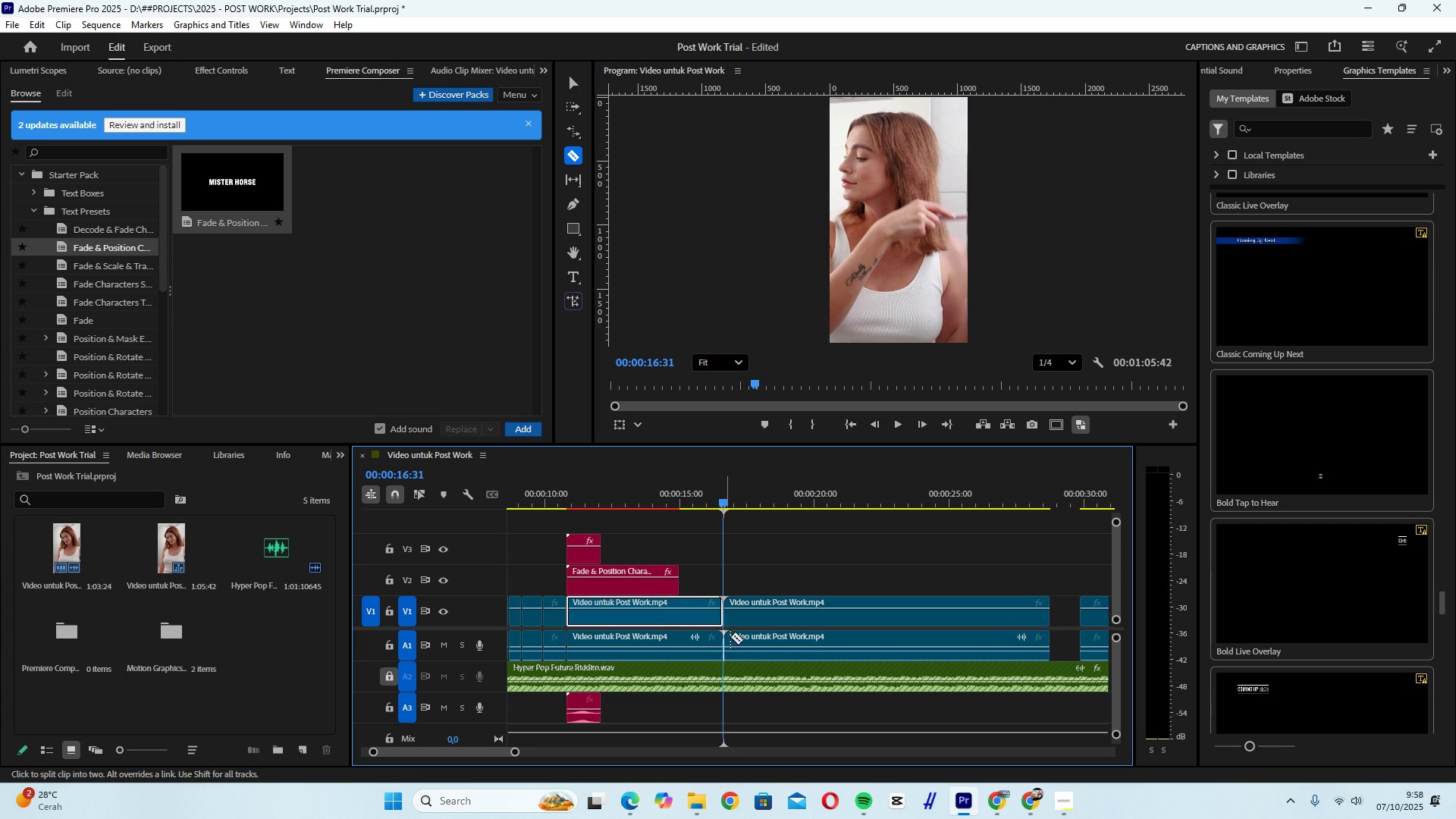 
key(A)
 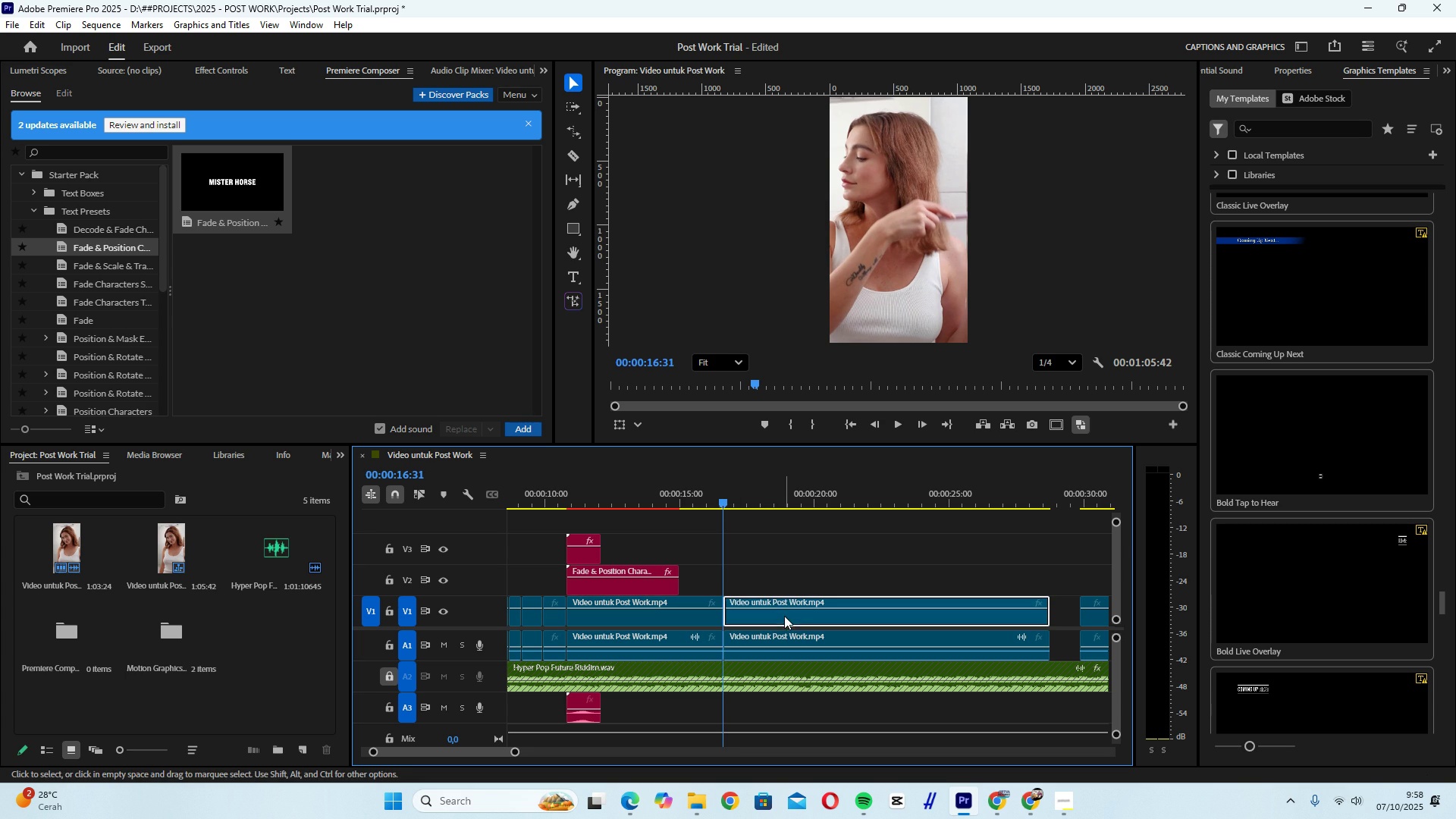 
left_click([784, 616])
 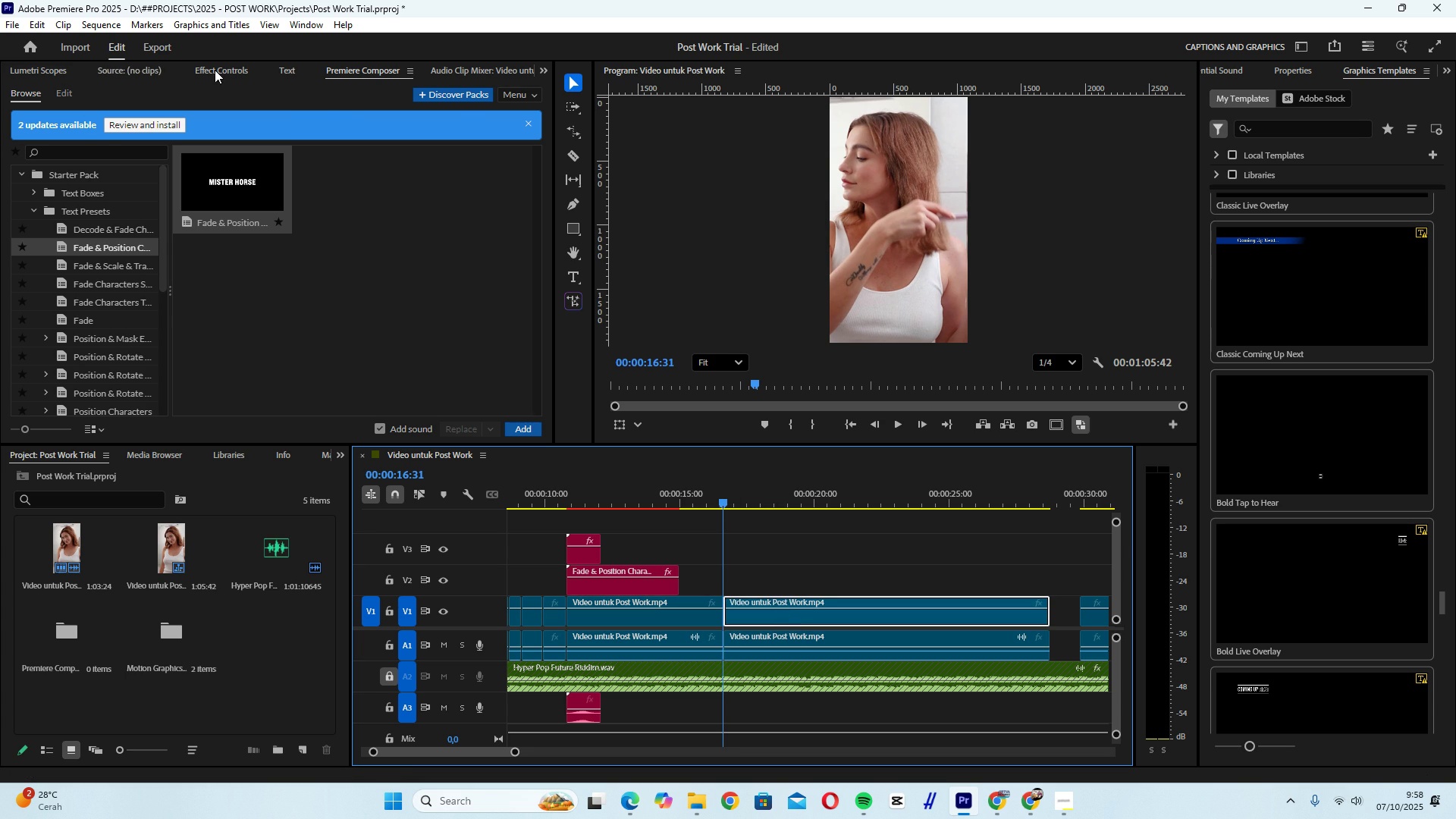 
left_click([215, 70])
 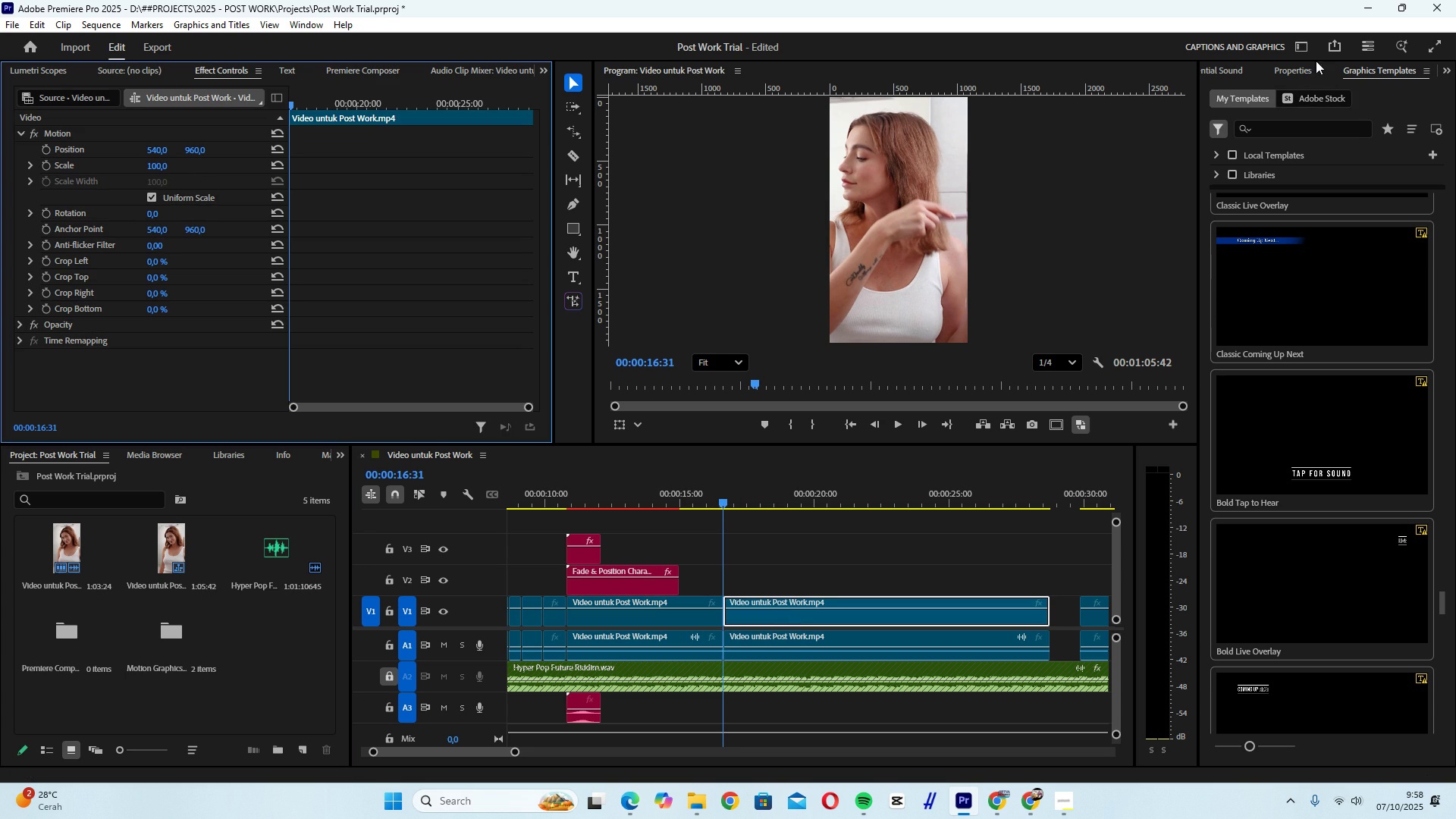 
left_click([1216, 71])
 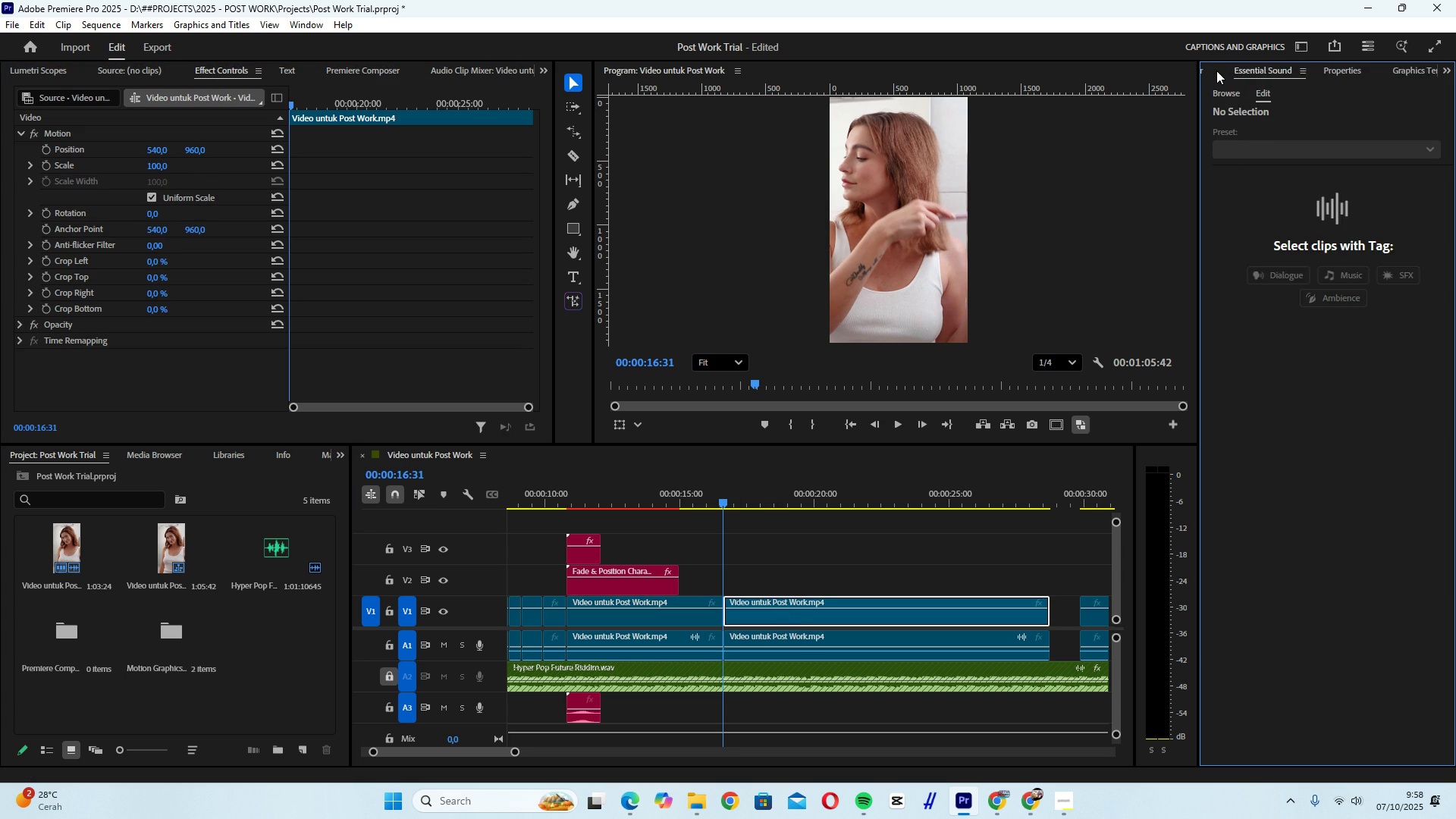 
scroll: coordinate [1216, 71], scroll_direction: up, amount: 5.0
 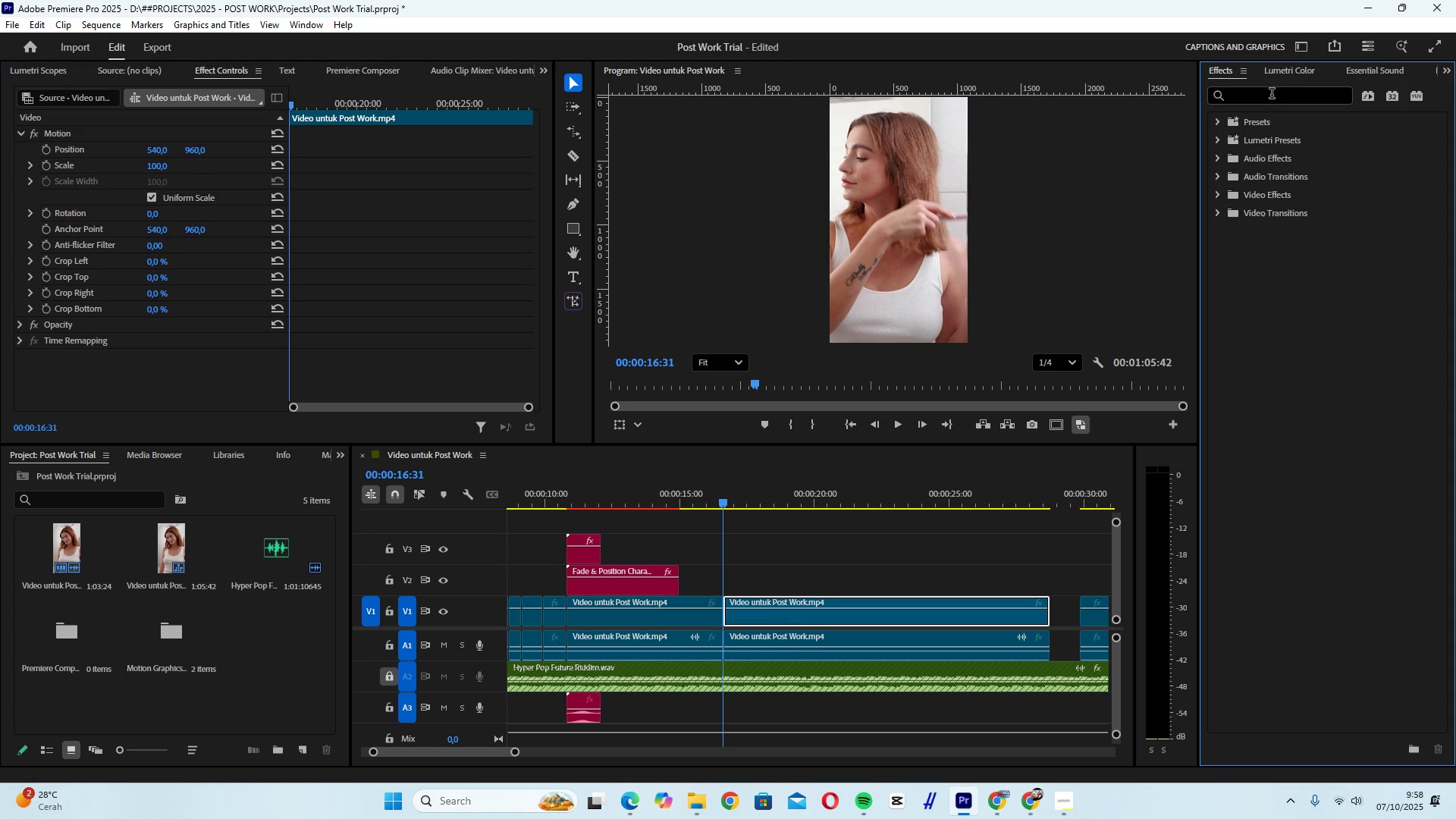 
left_click([1272, 95])
 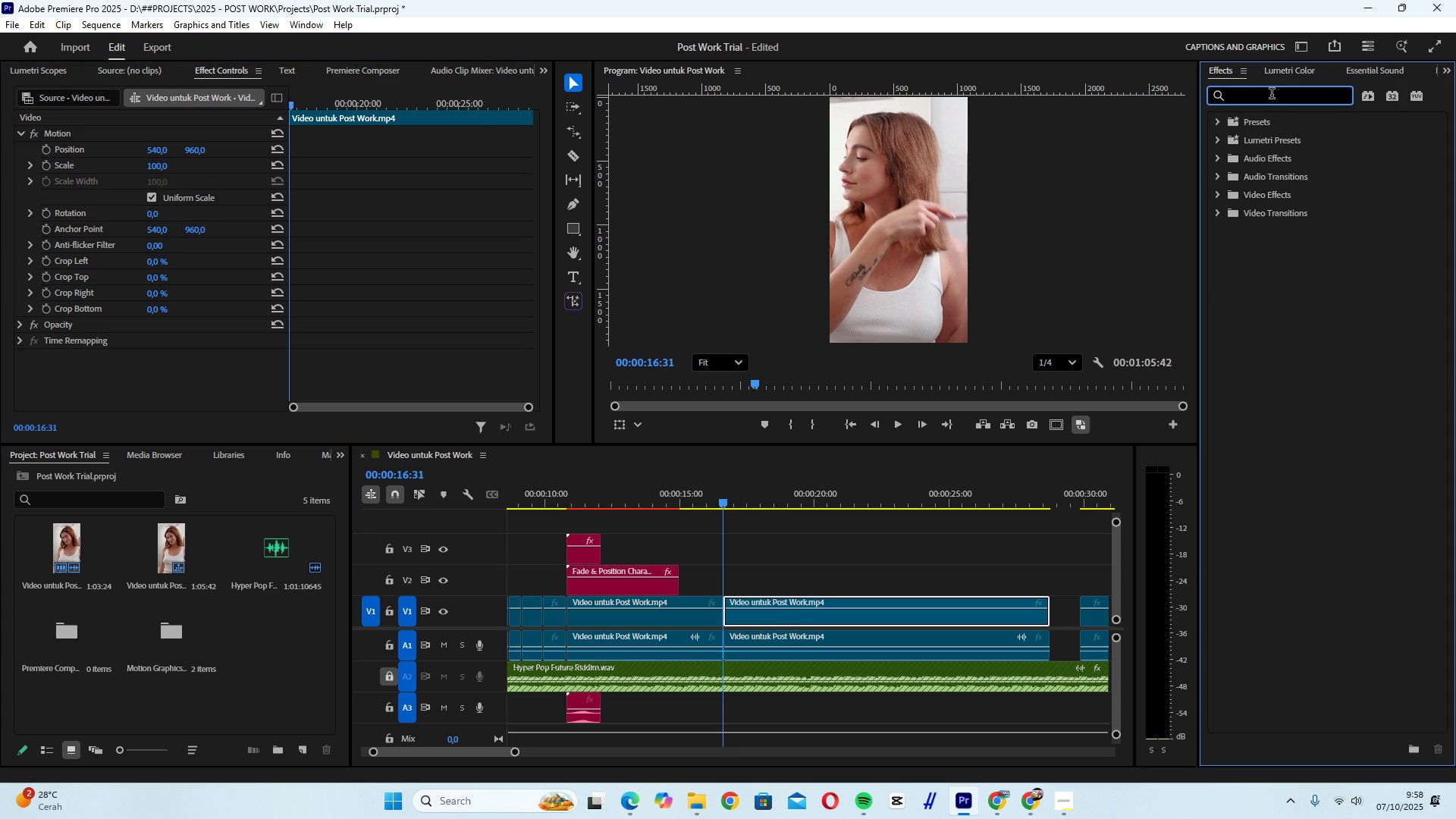 
type(flip)